 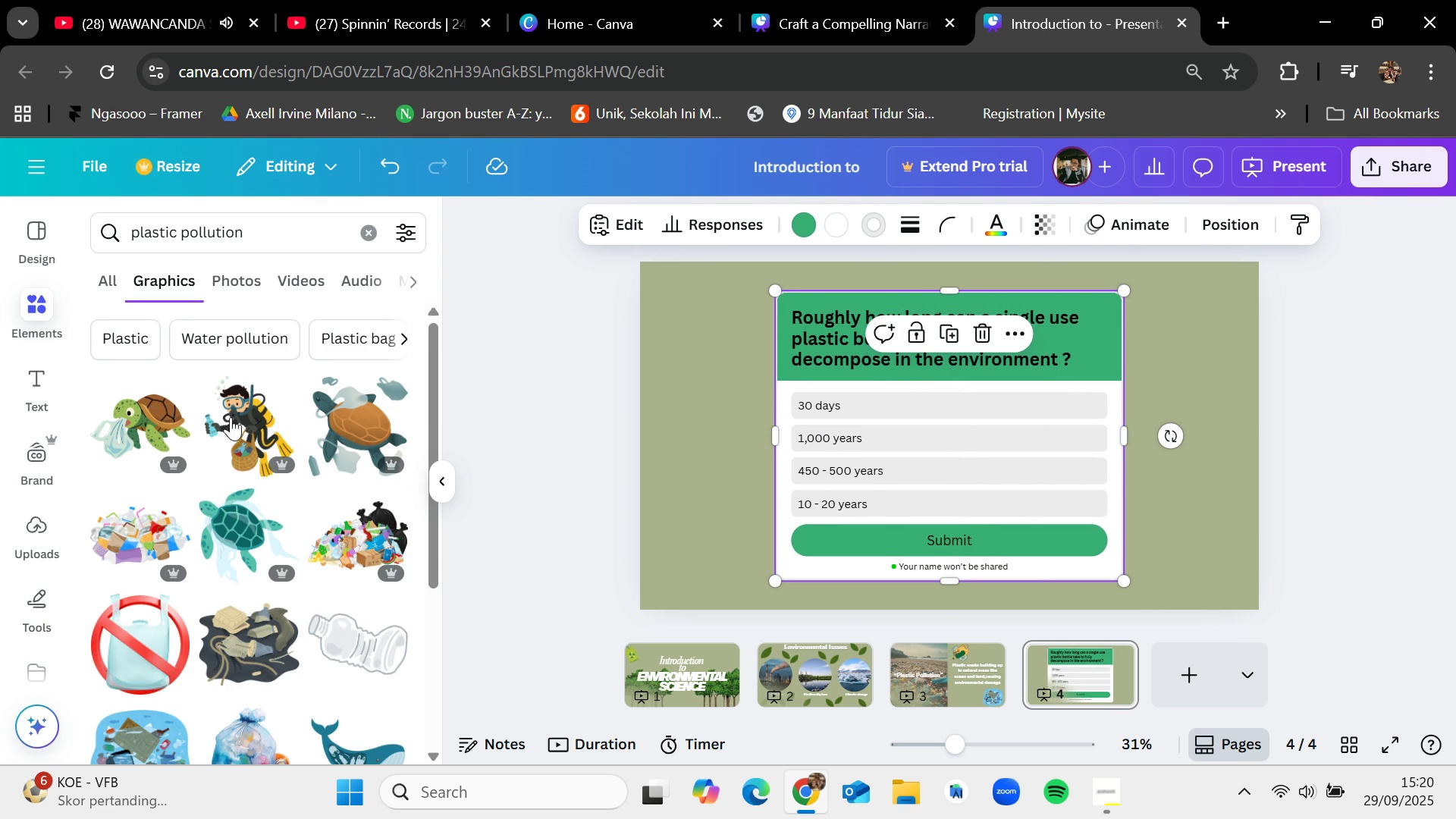 
scroll: coordinate [334, 581], scroll_direction: down, amount: 3.0
 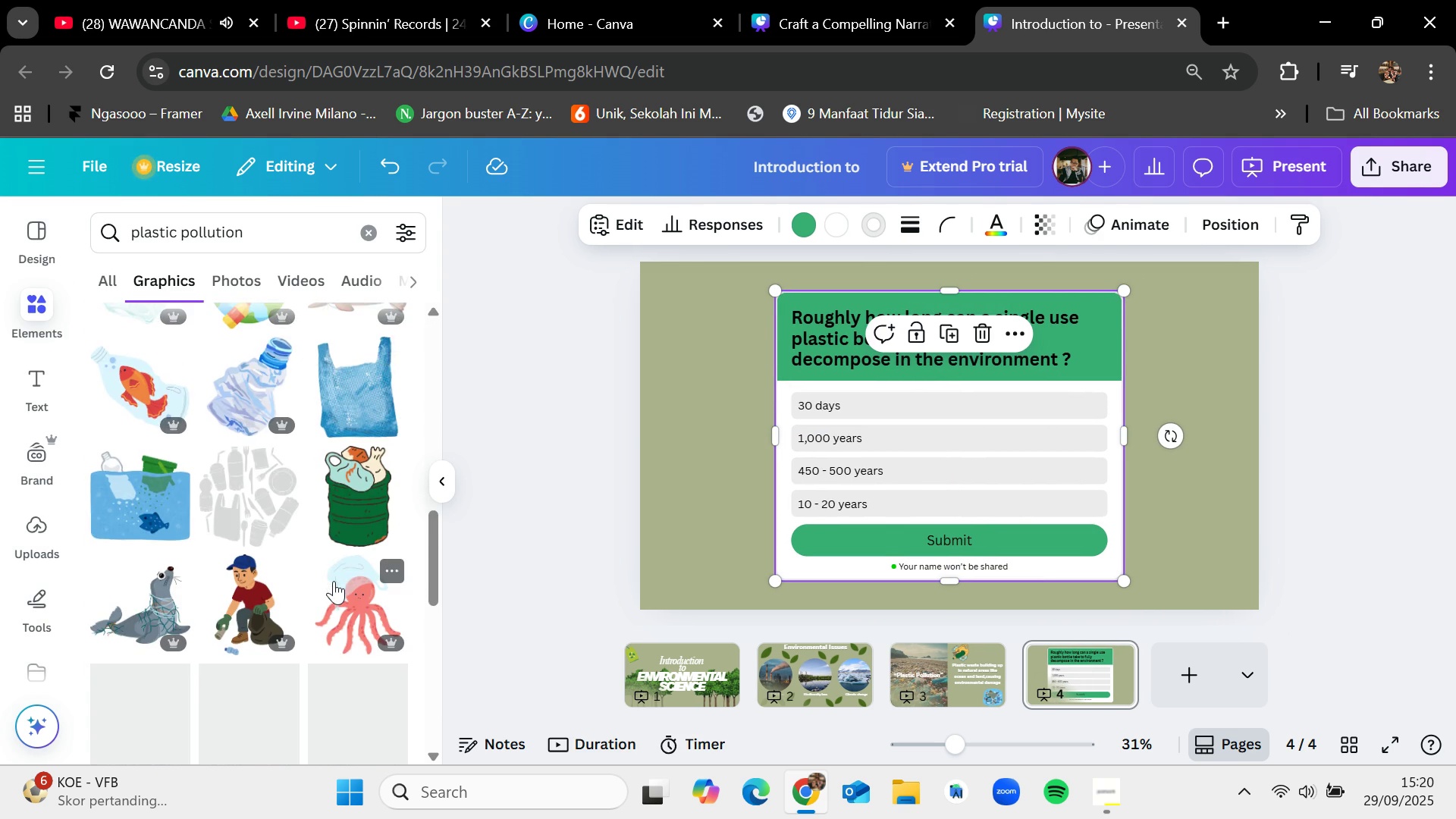 
scroll: coordinate [334, 581], scroll_direction: up, amount: 2.0
 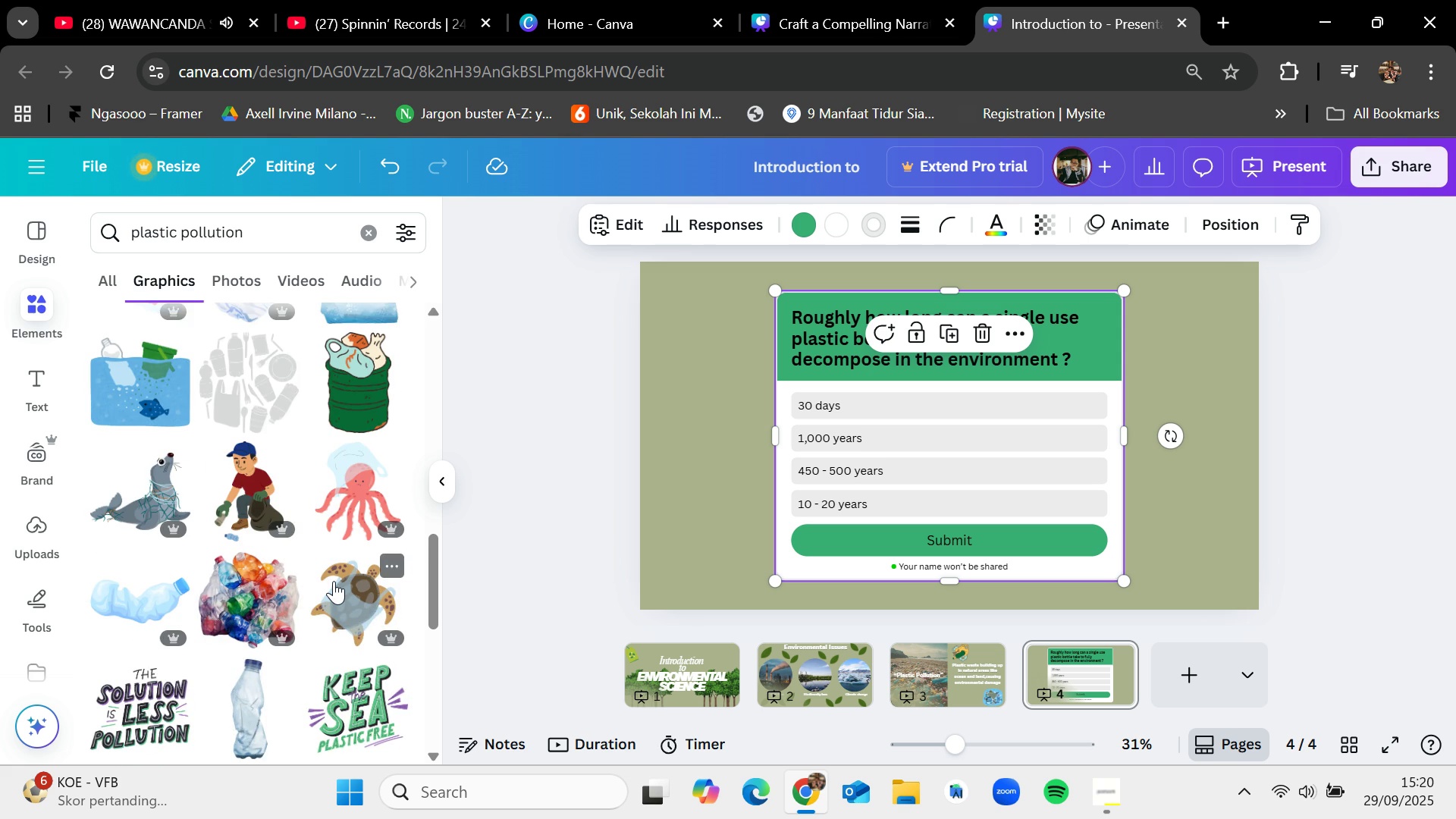 
scroll: coordinate [334, 581], scroll_direction: down, amount: 8.0
 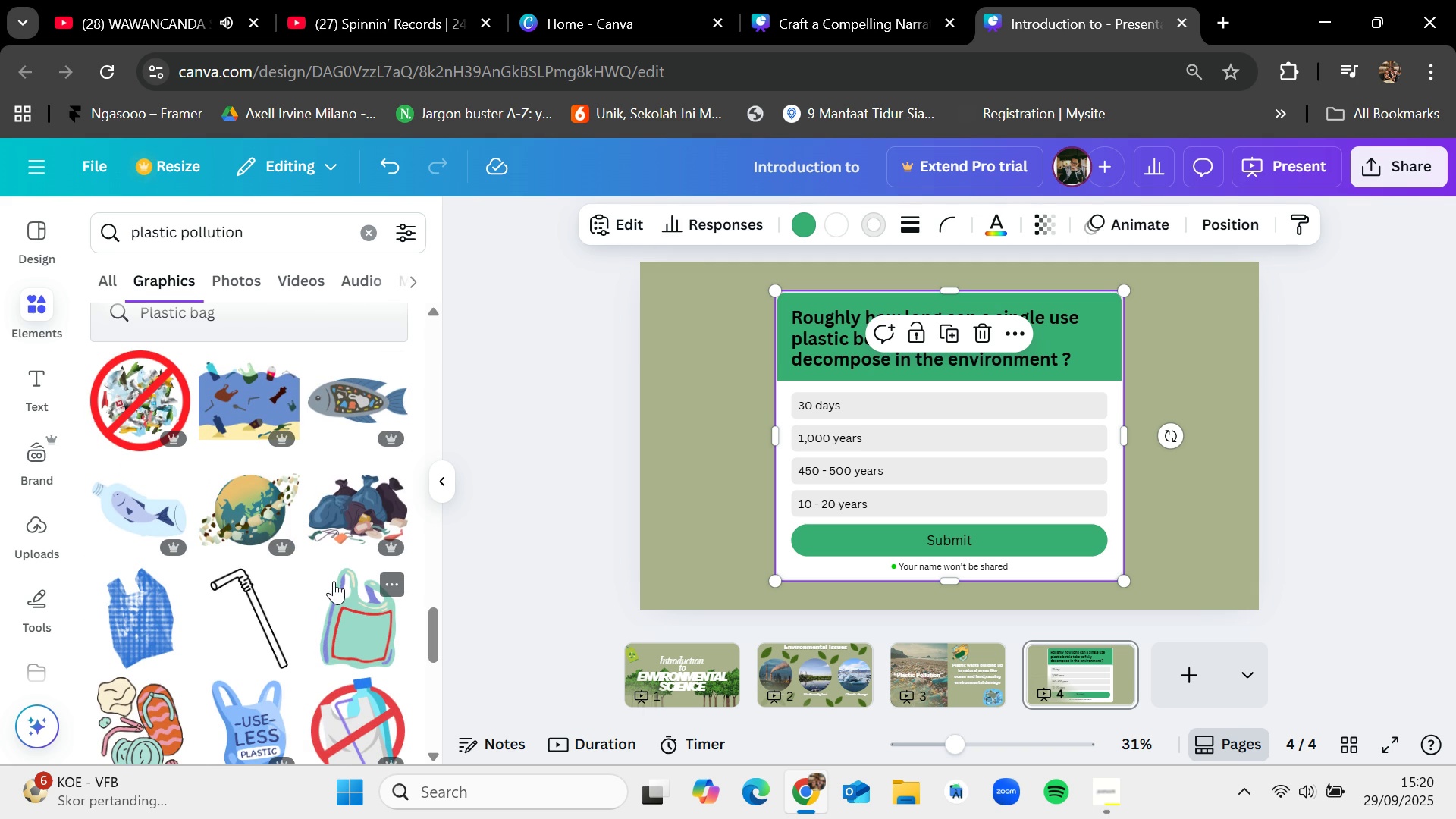 
scroll: coordinate [334, 581], scroll_direction: down, amount: 12.0
 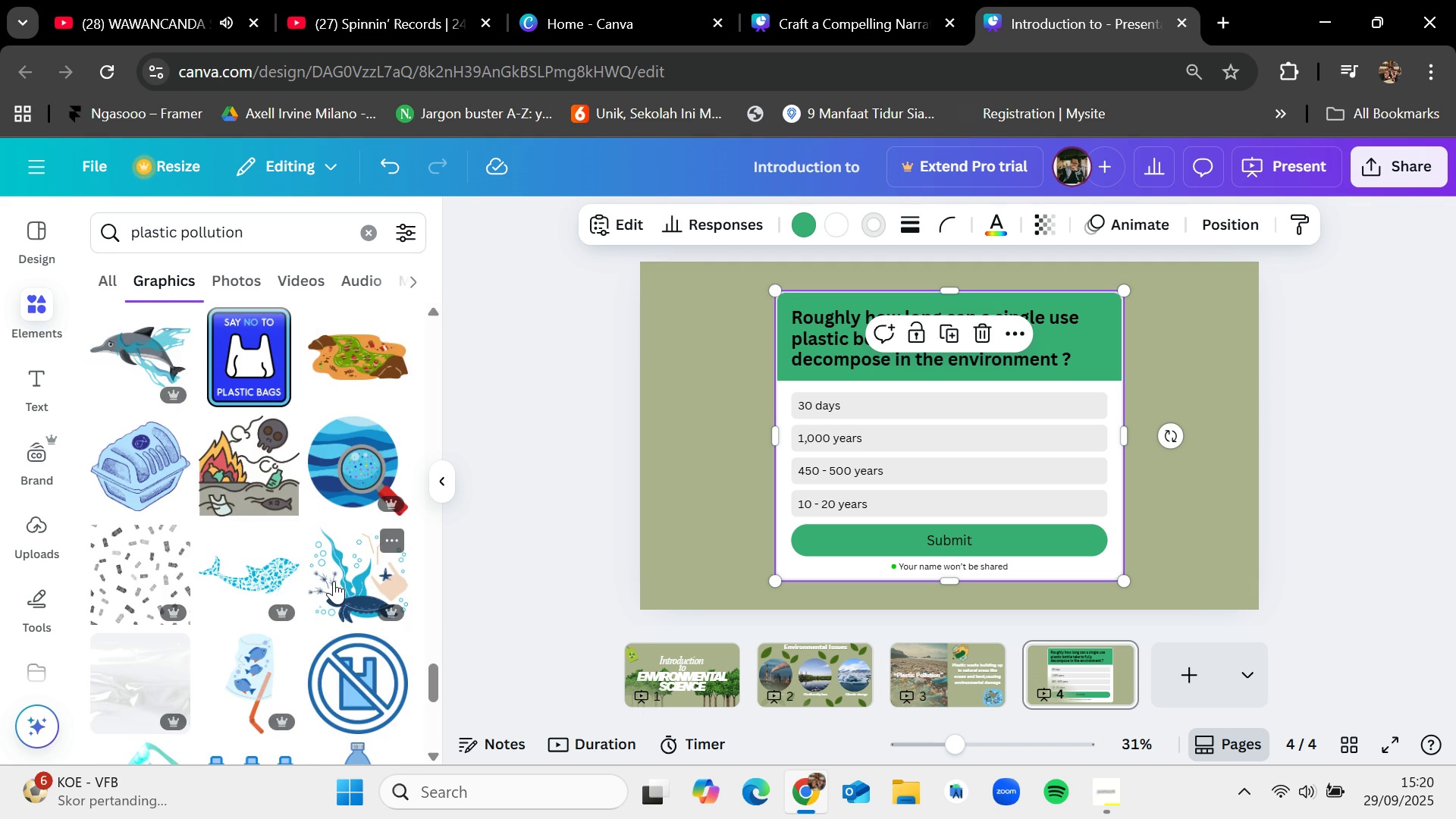 
scroll: coordinate [334, 581], scroll_direction: down, amount: 5.0
 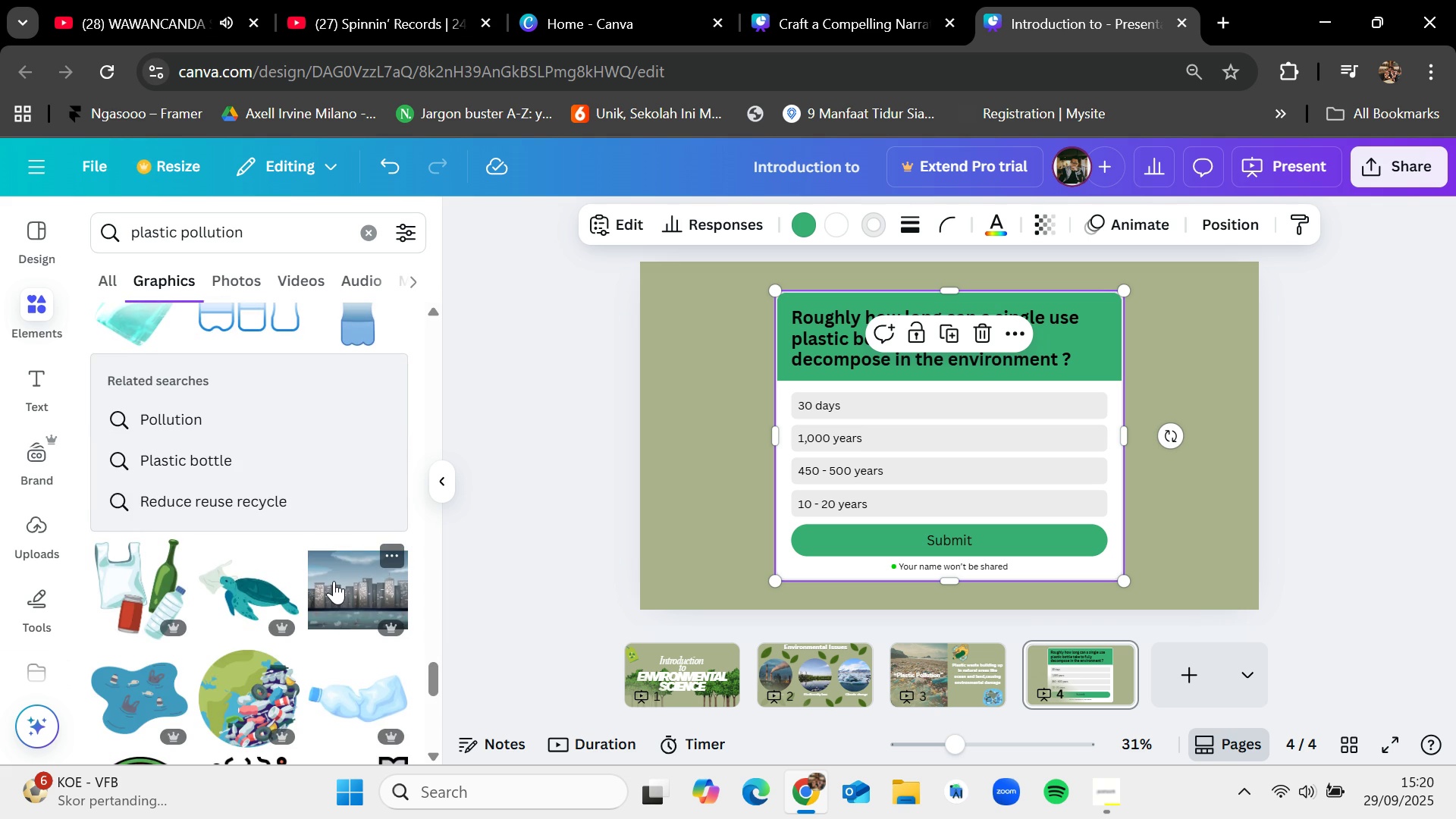 
scroll: coordinate [334, 581], scroll_direction: up, amount: 7.0
 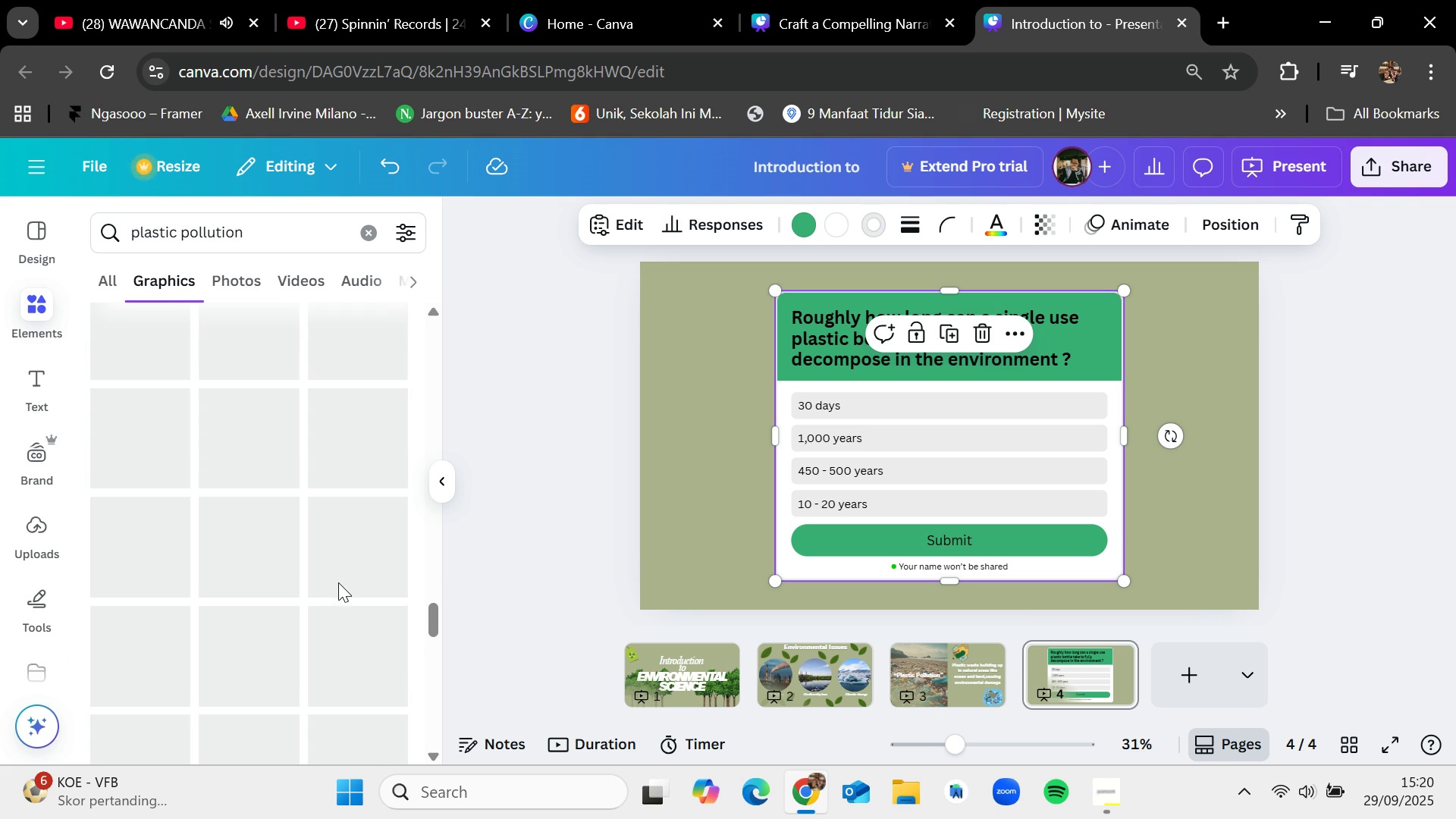 
scroll: coordinate [338, 583], scroll_direction: down, amount: 5.0
 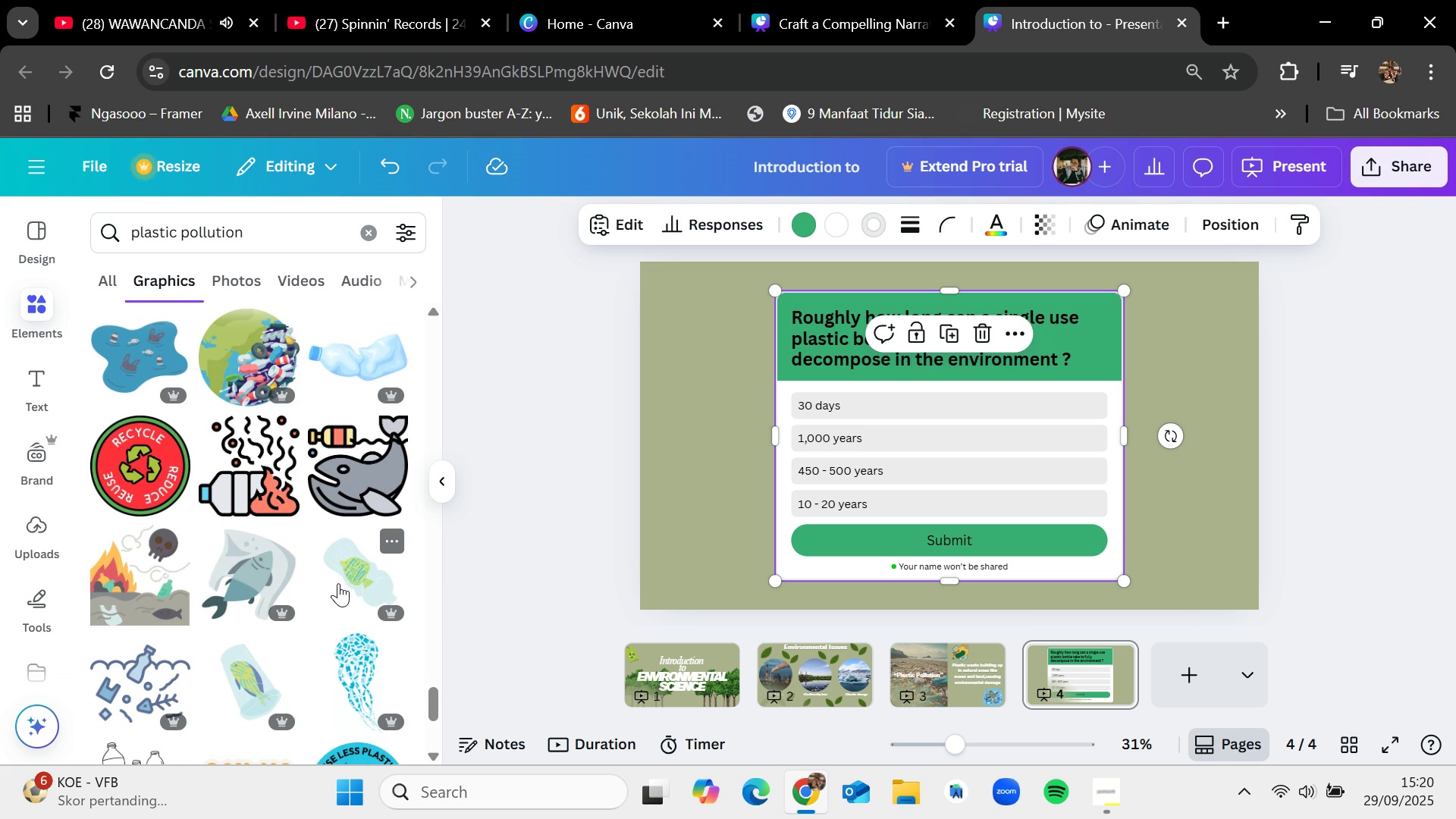 
scroll: coordinate [337, 576], scroll_direction: up, amount: 50.0
 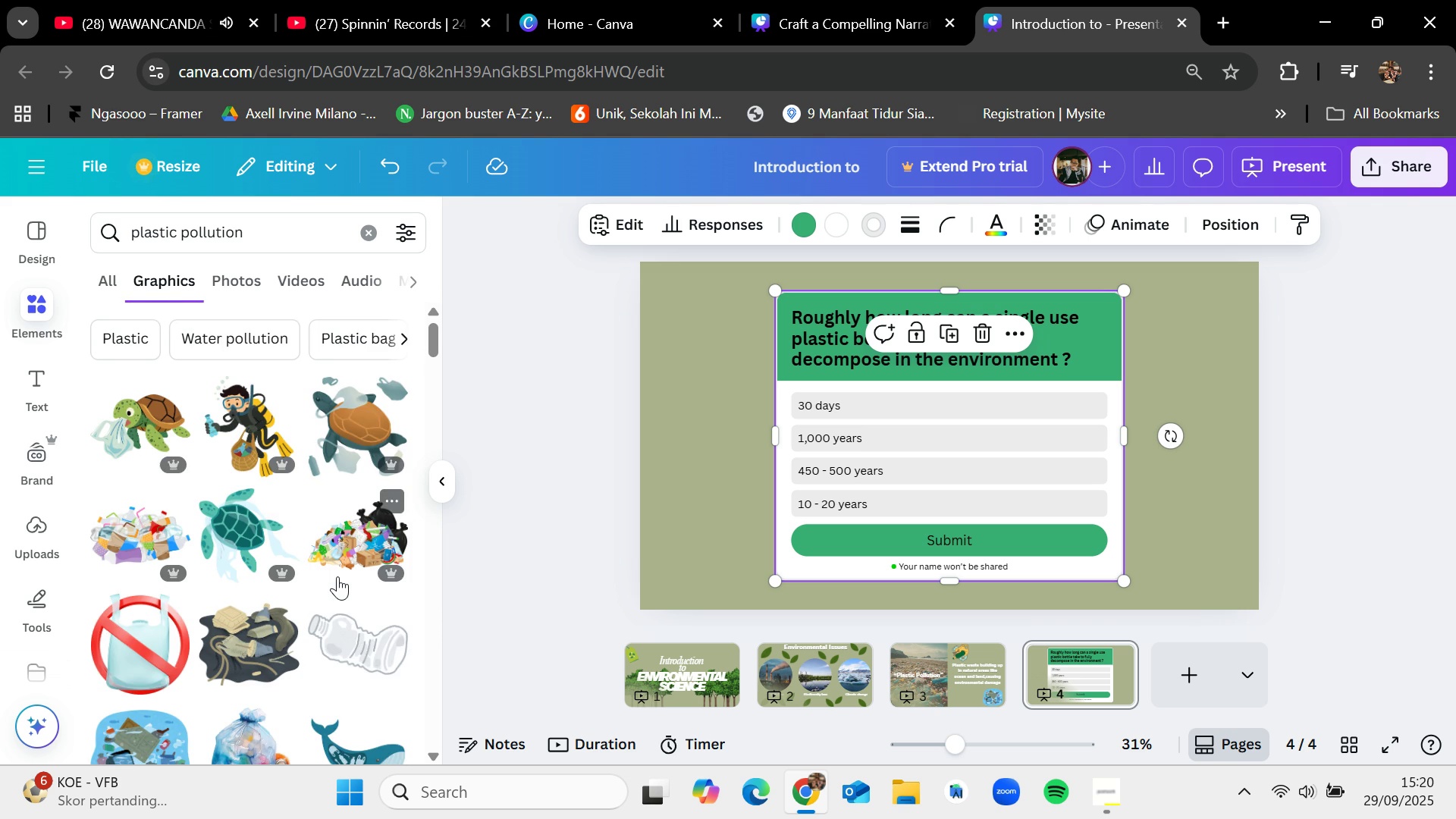 
scroll: coordinate [337, 576], scroll_direction: down, amount: 2.0
 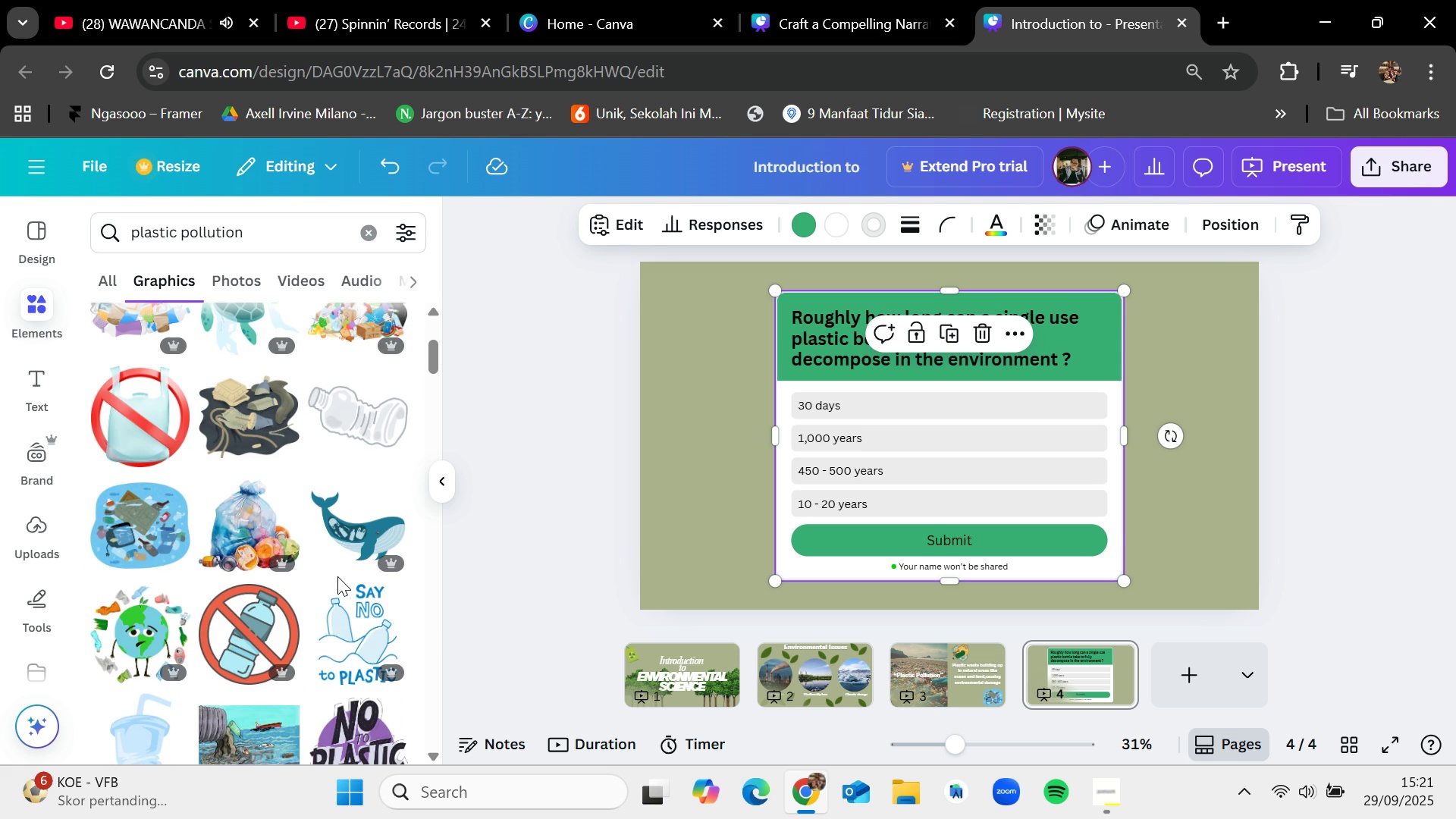 
mouse_move([186, 543])